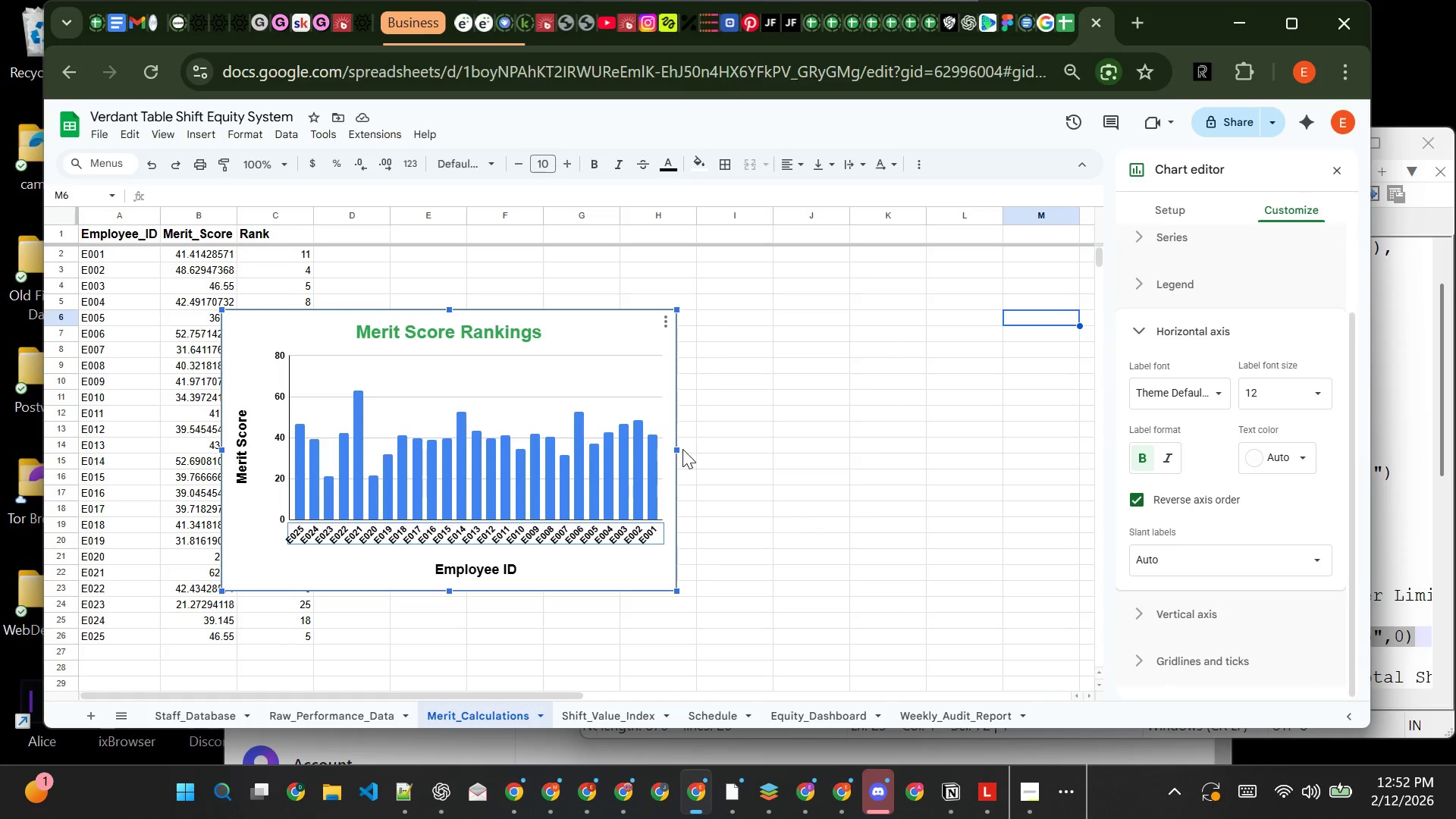 
wait(9.78)
 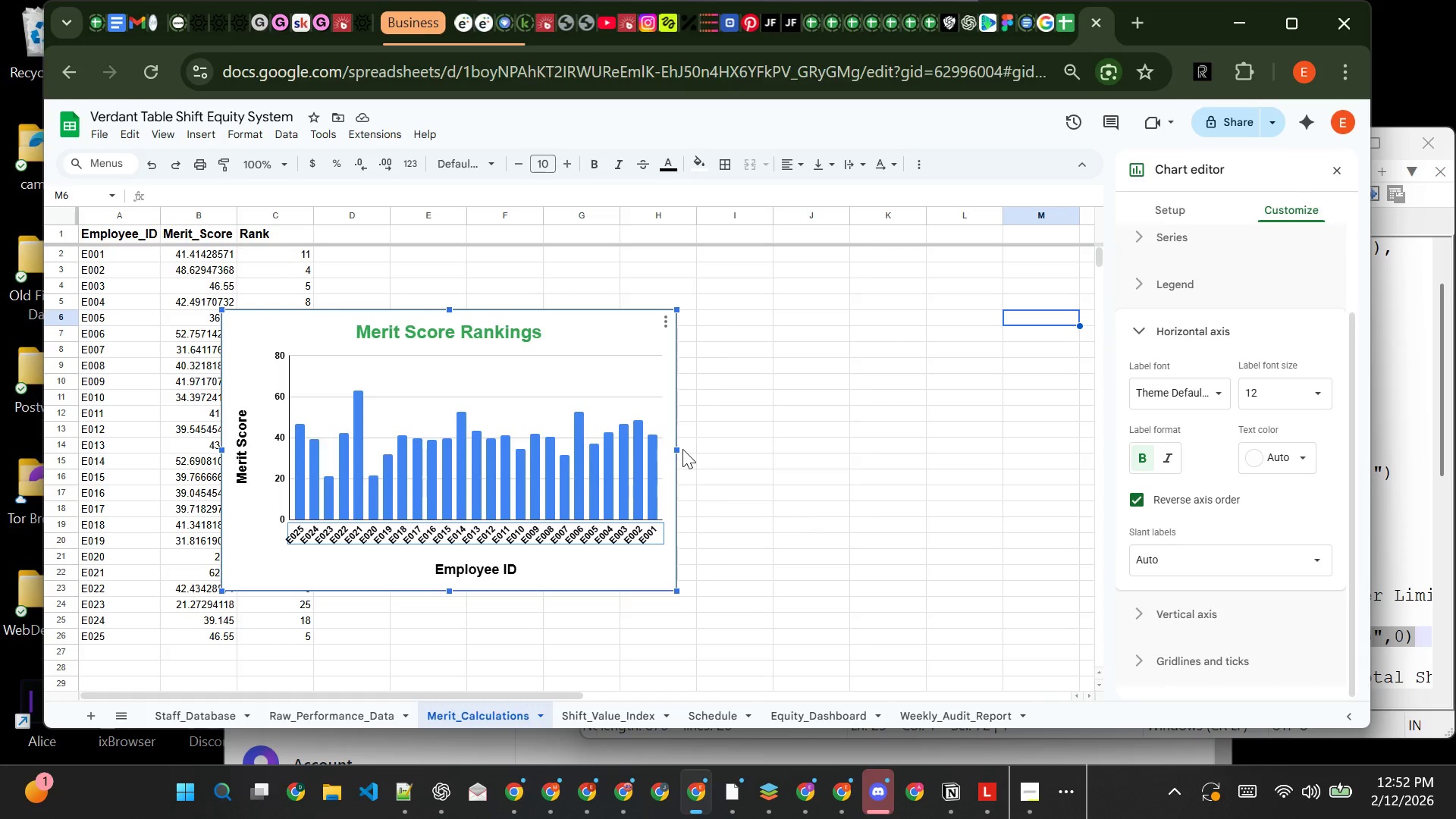 
left_click_drag(start_coordinate=[679, 450], to_coordinate=[757, 443])
 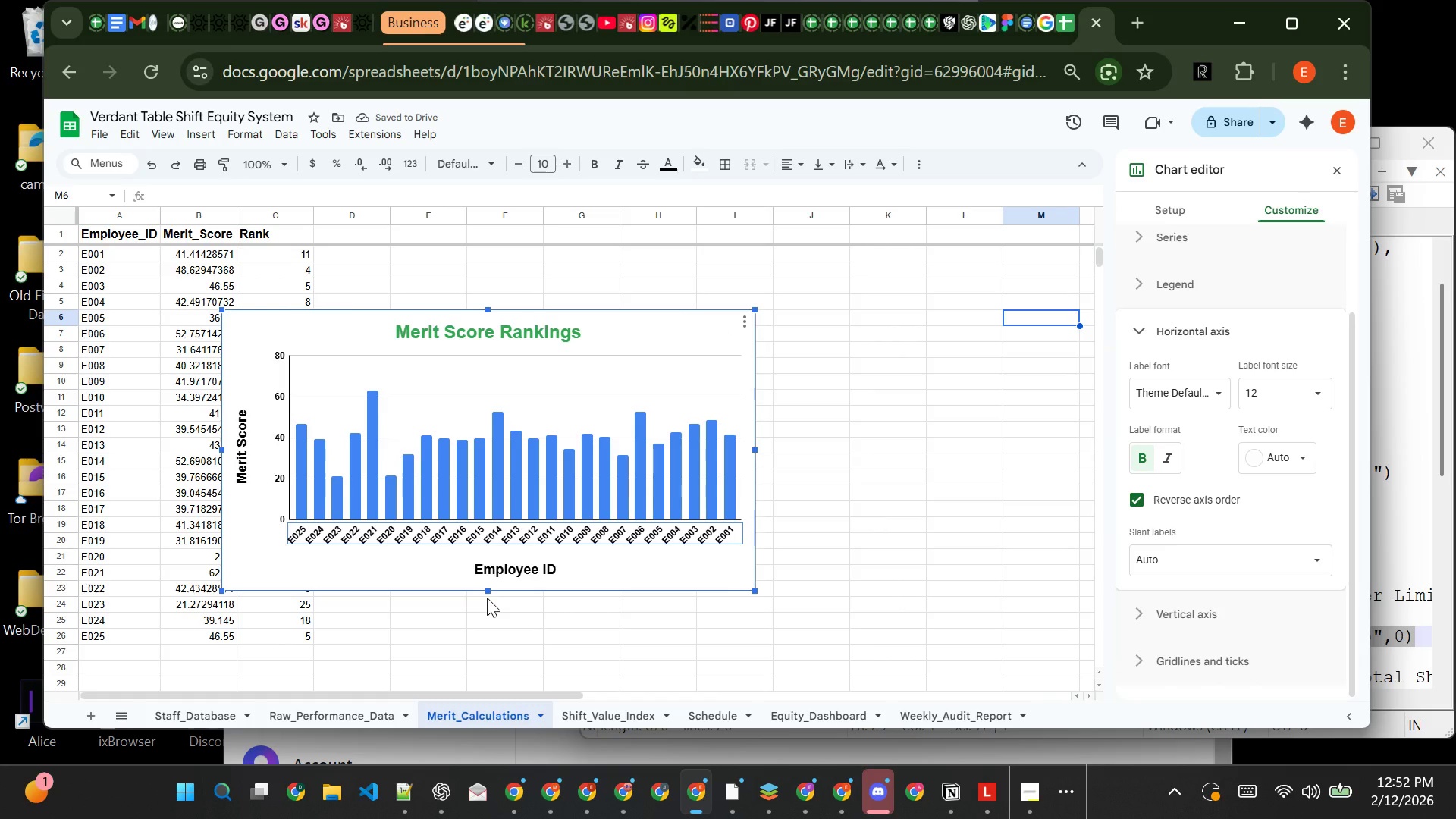 
wait(6.77)
 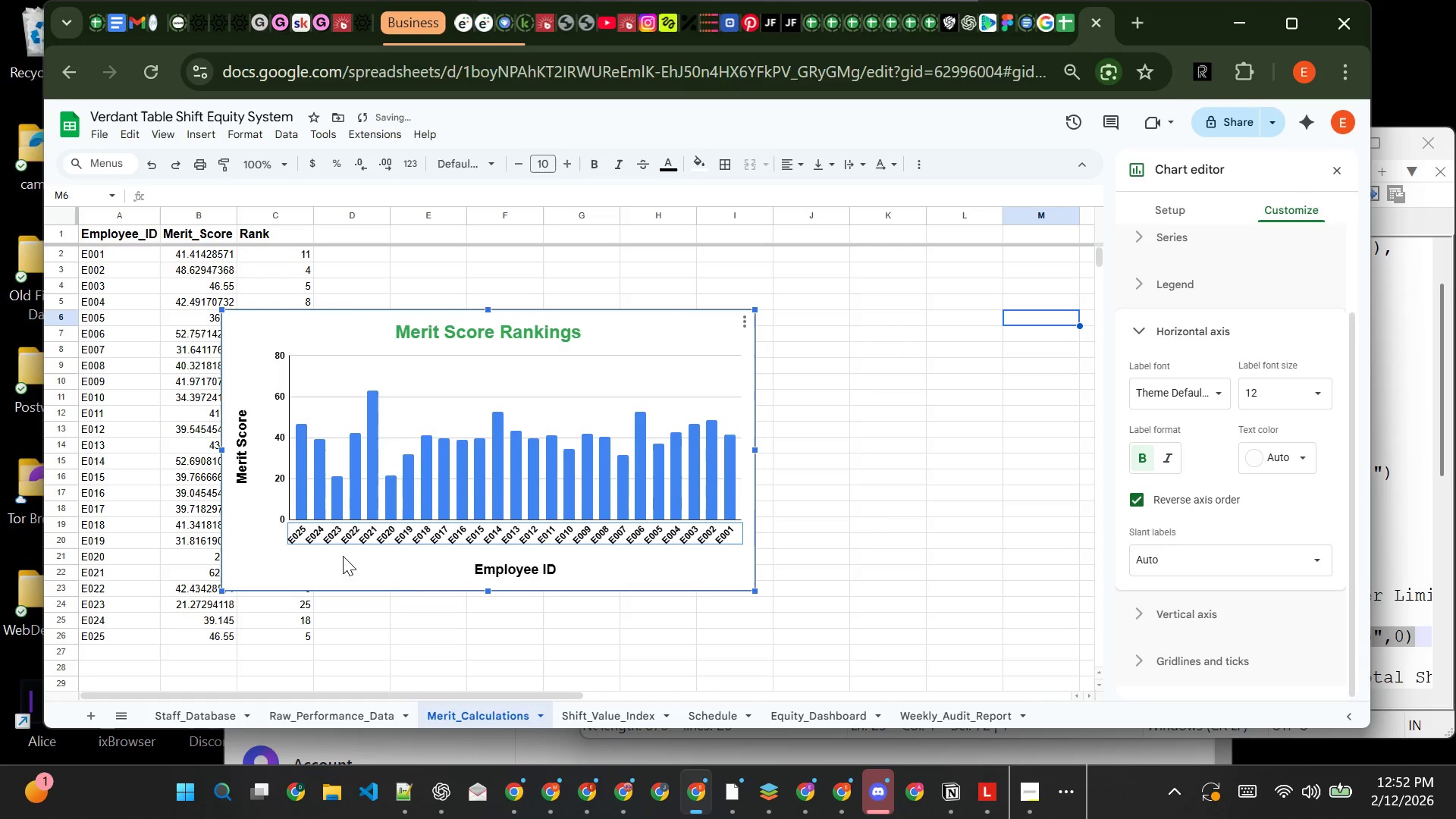 
left_click_drag(start_coordinate=[489, 591], to_coordinate=[488, 667])
 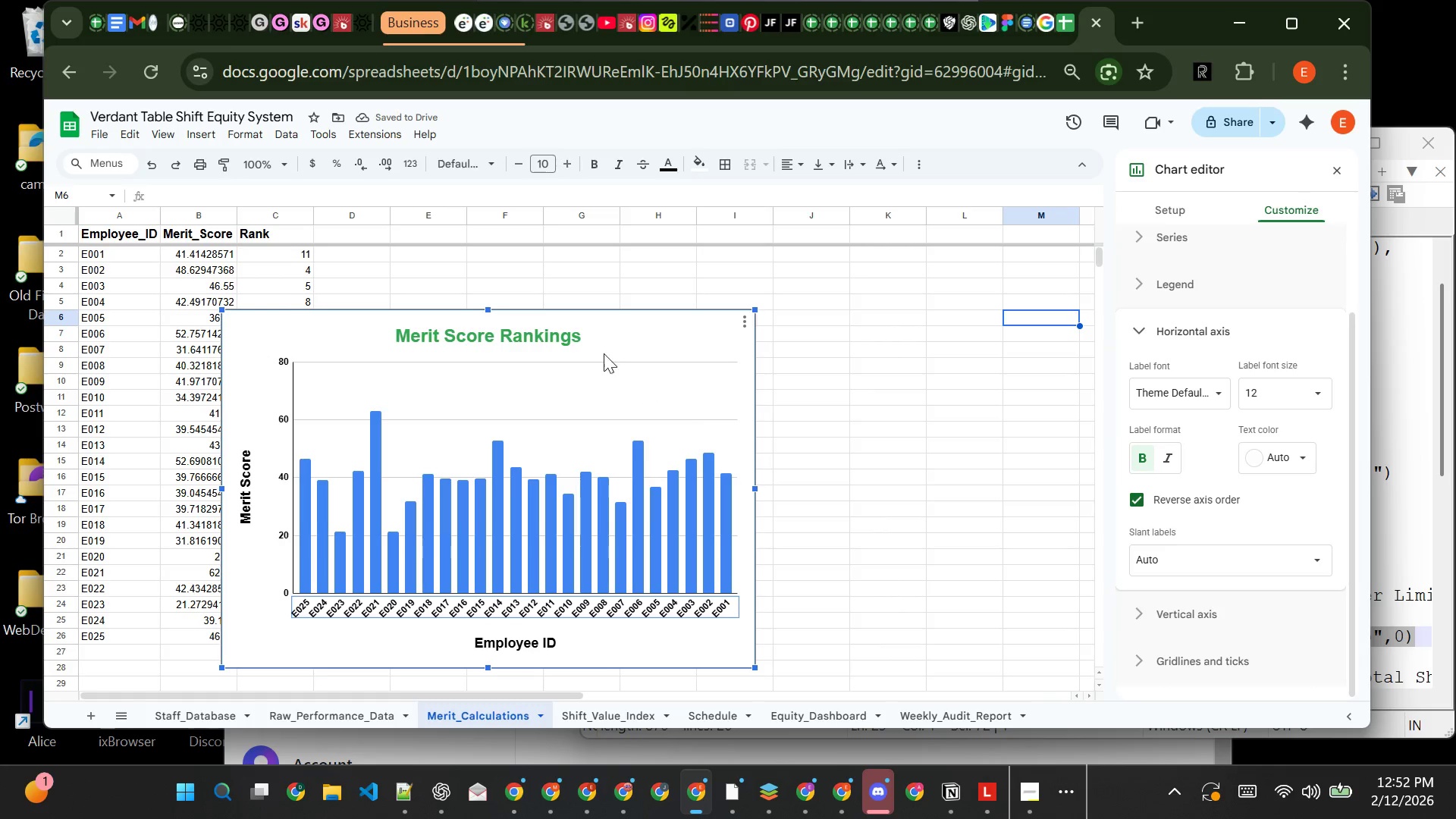 
left_click_drag(start_coordinate=[588, 347], to_coordinate=[538, 721])
 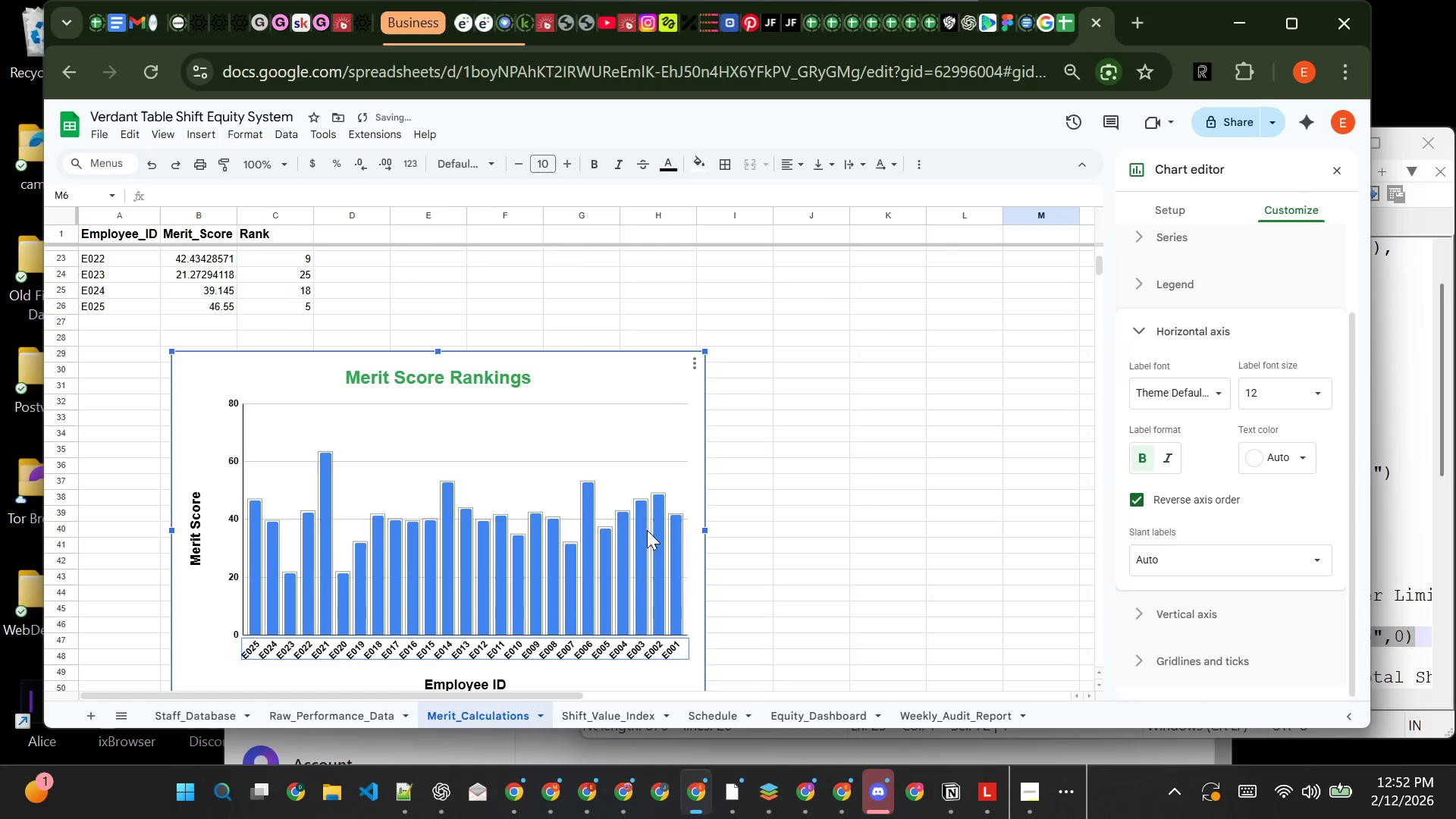 
left_click([752, 501])
 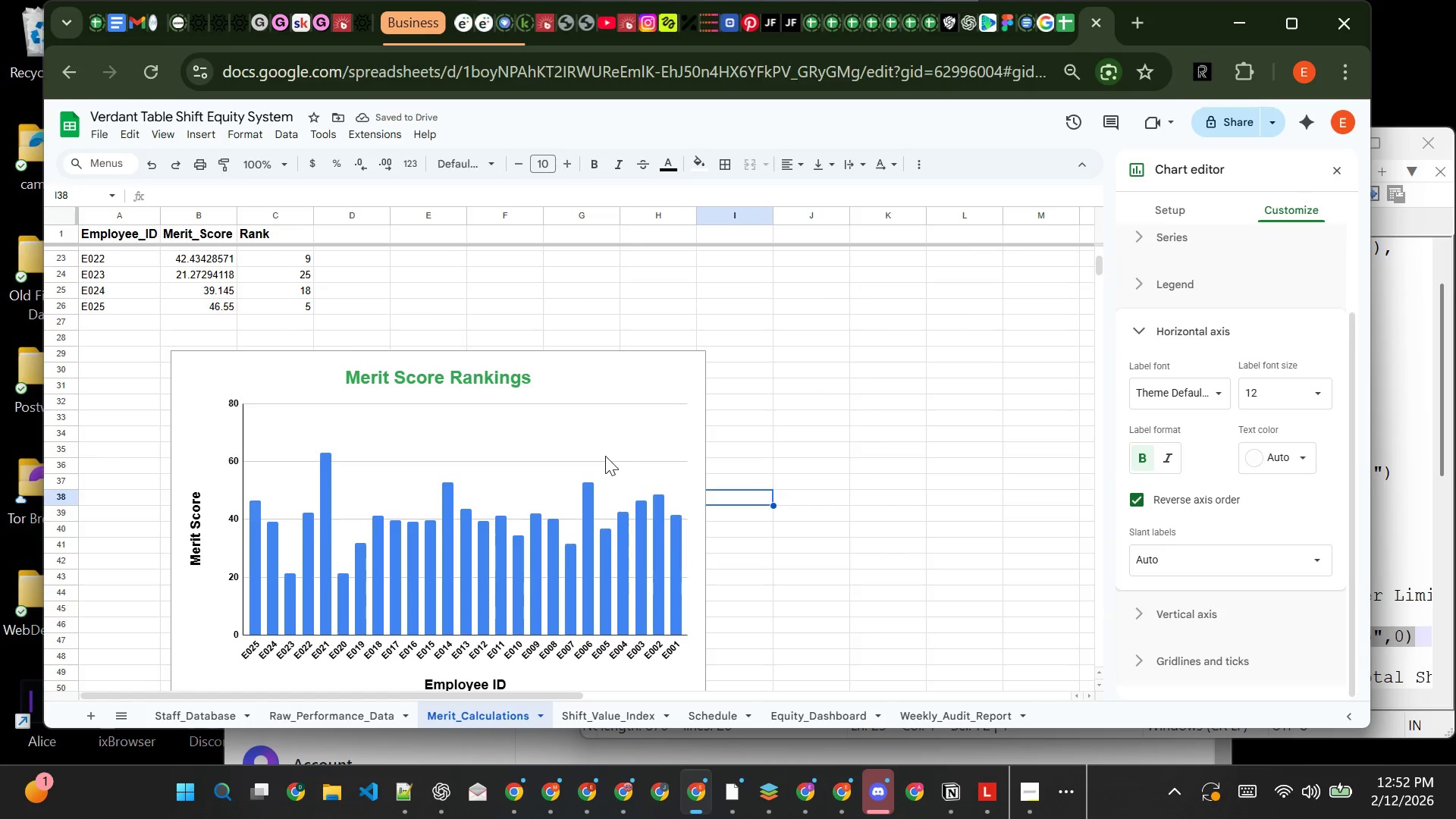 
left_click([605, 456])
 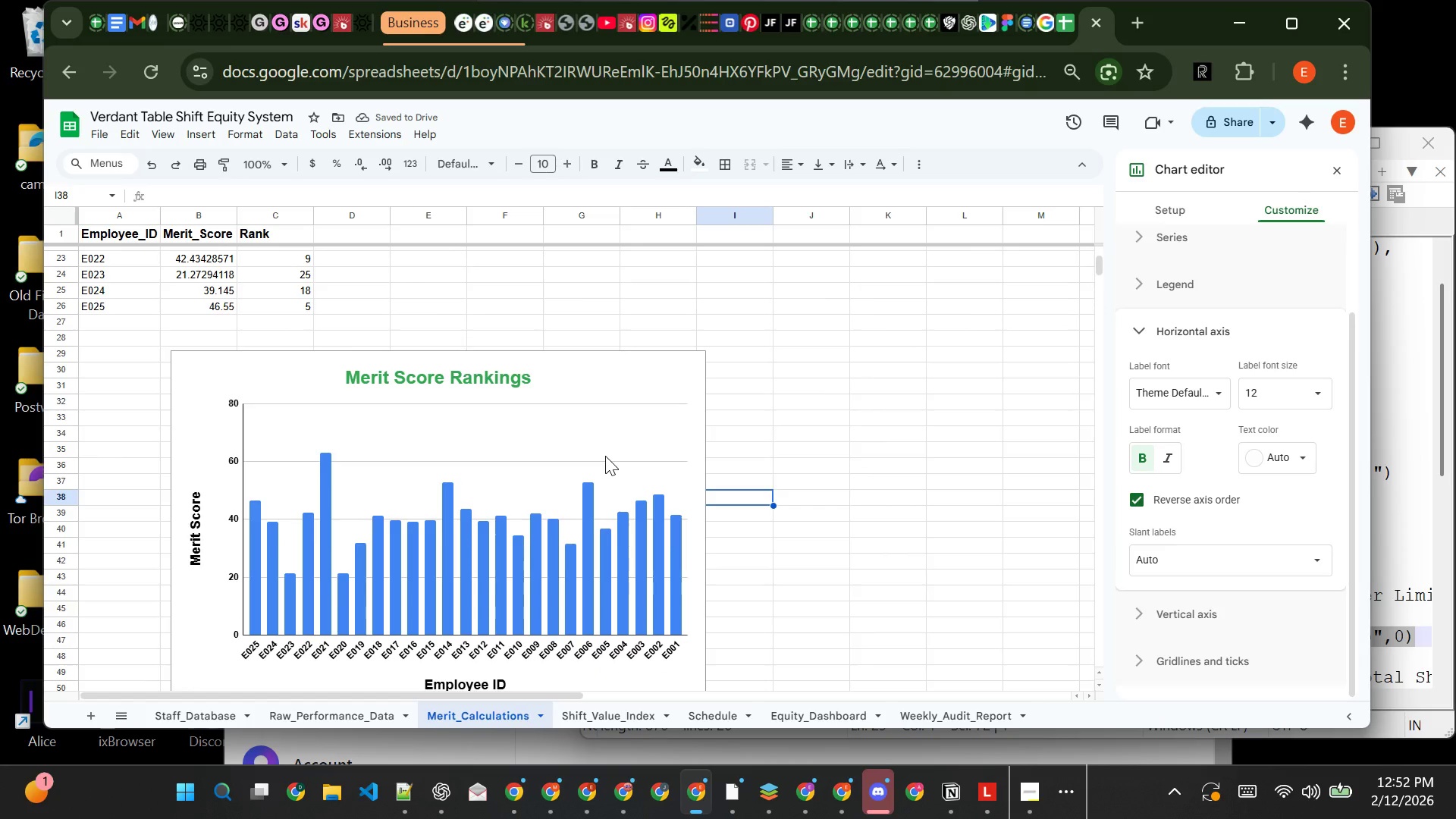 
left_click([605, 456])
 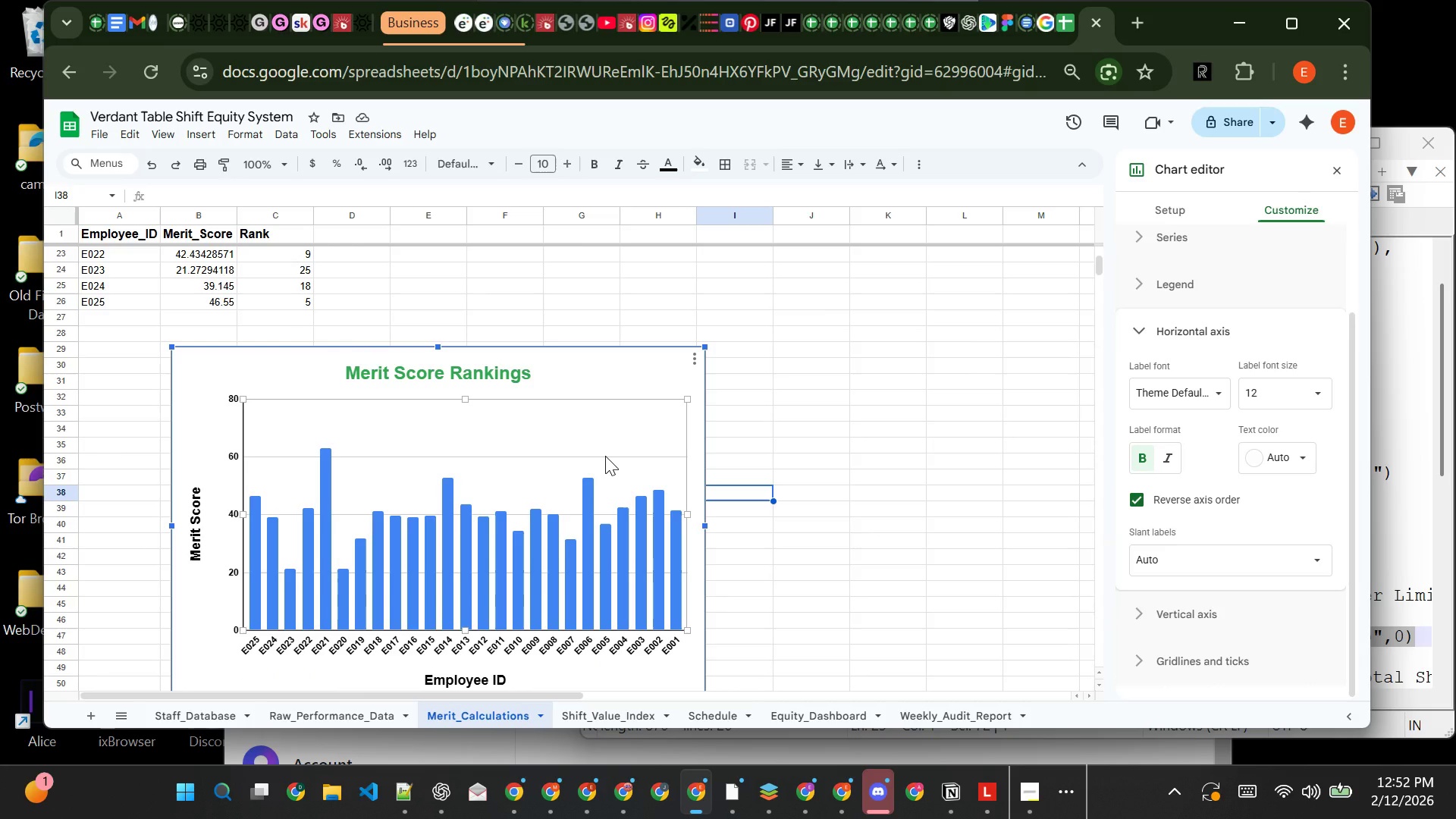 
key(Control+C)
 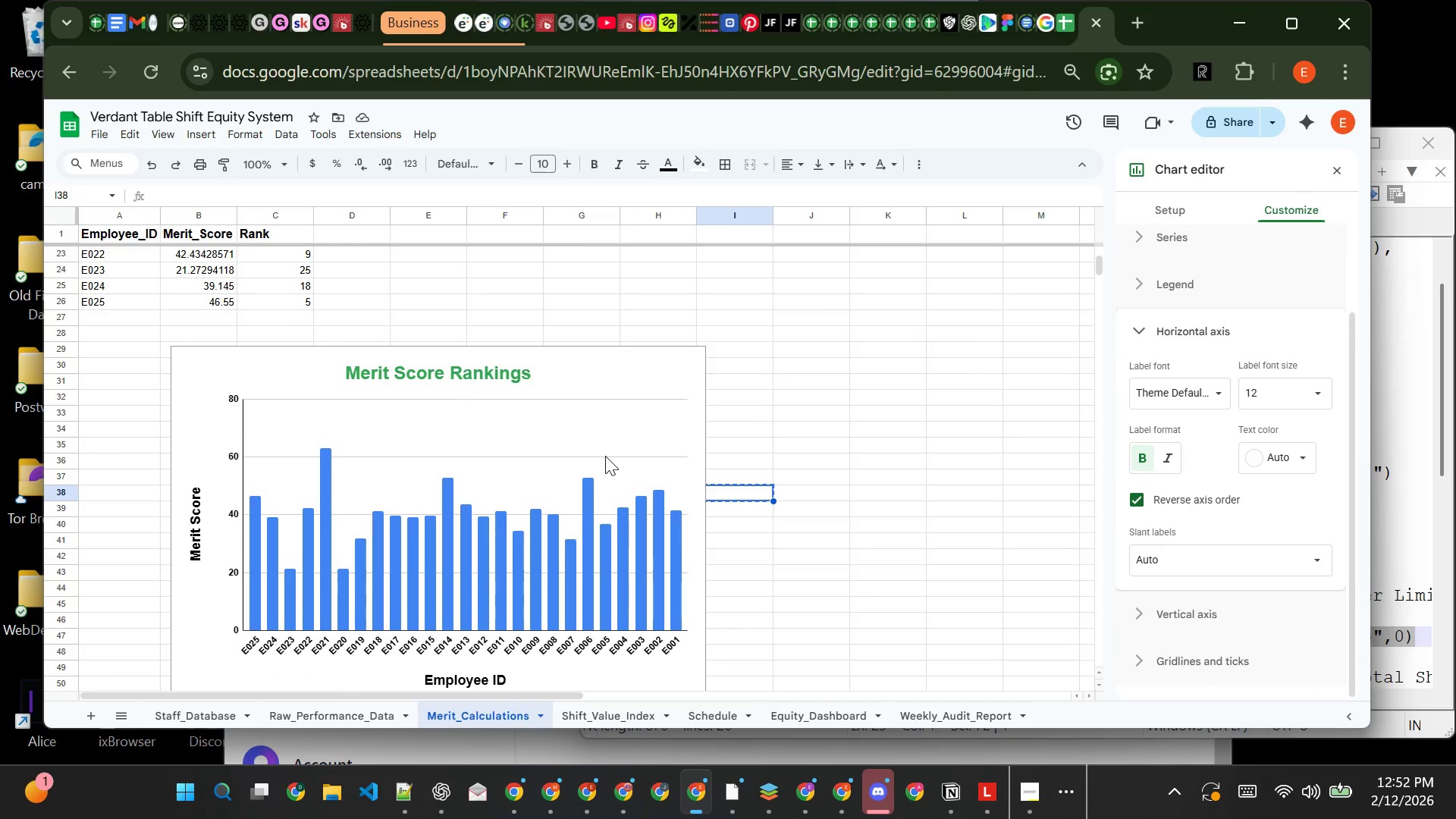 
key(Control+C)
 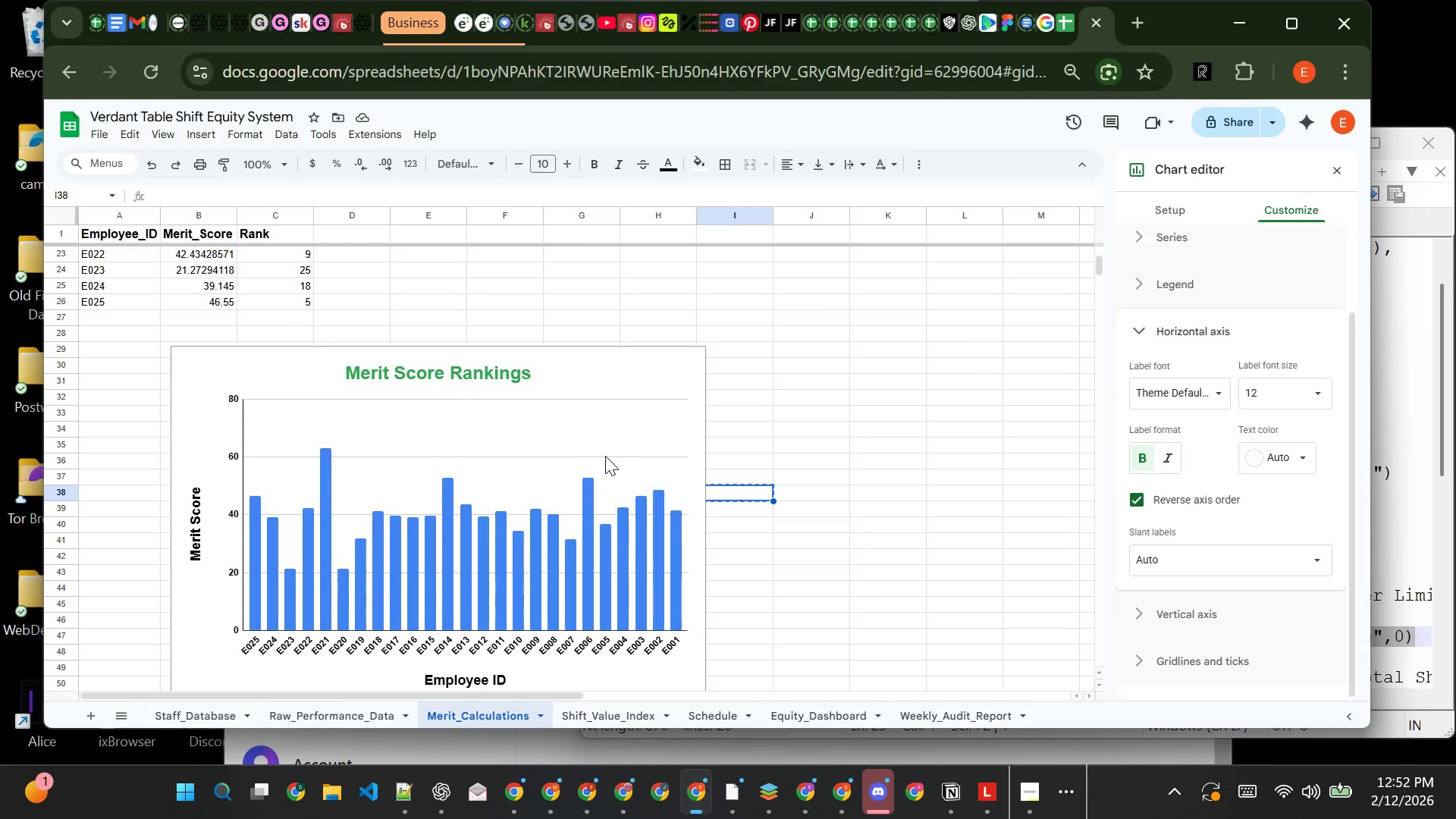 
left_click([605, 456])
 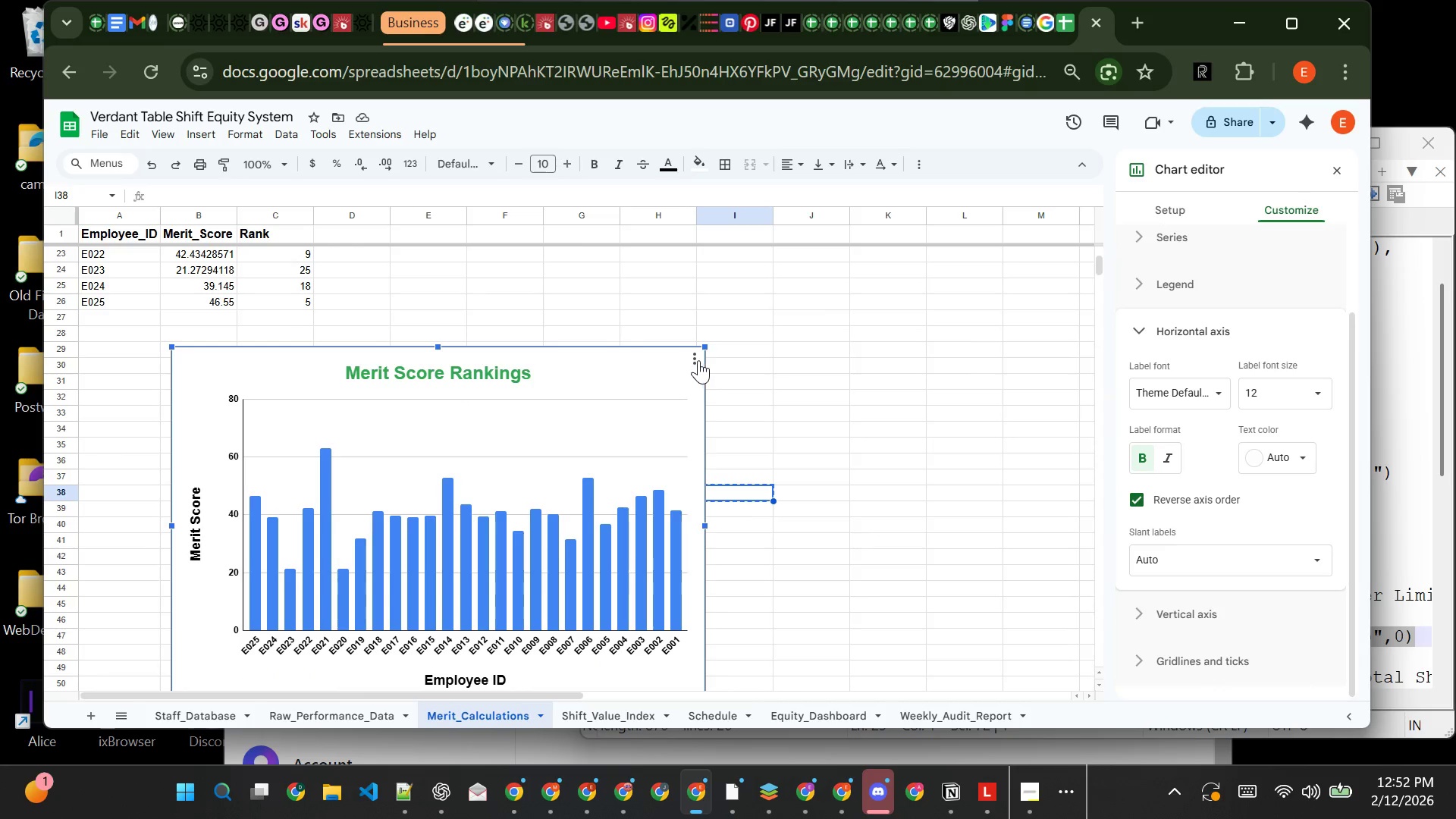 
left_click([696, 359])
 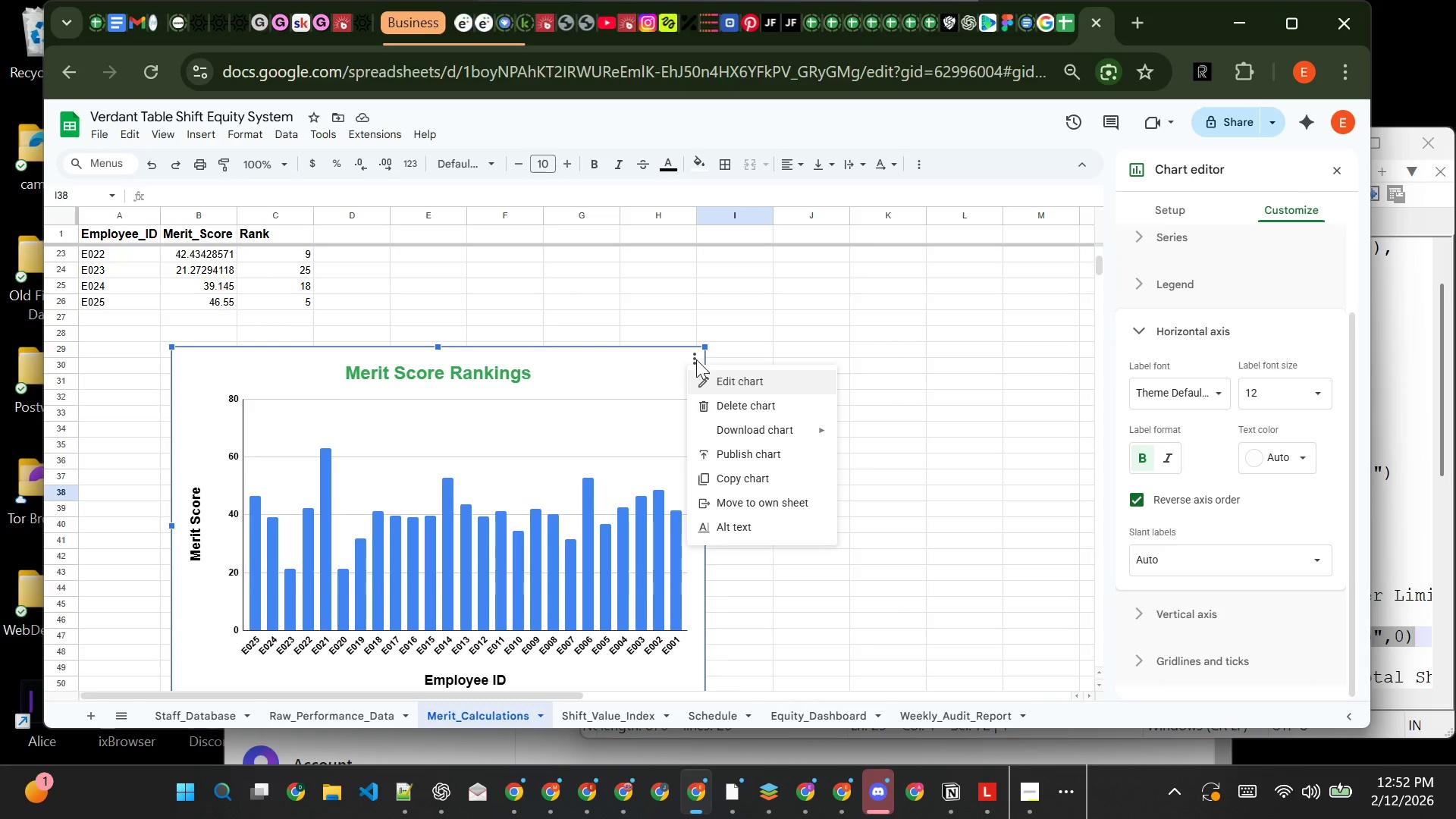 
wait(6.83)
 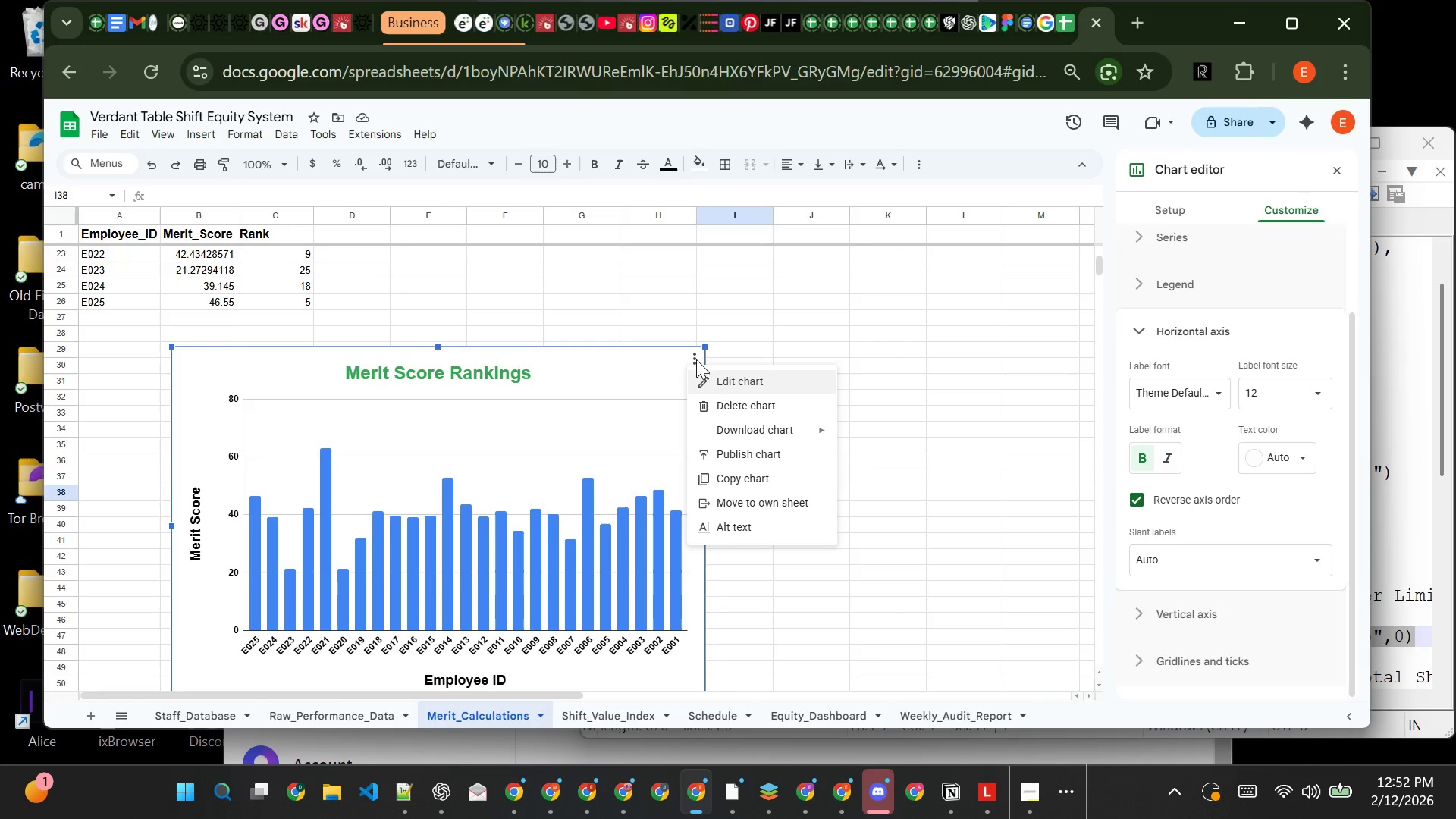 
left_click([777, 513])
 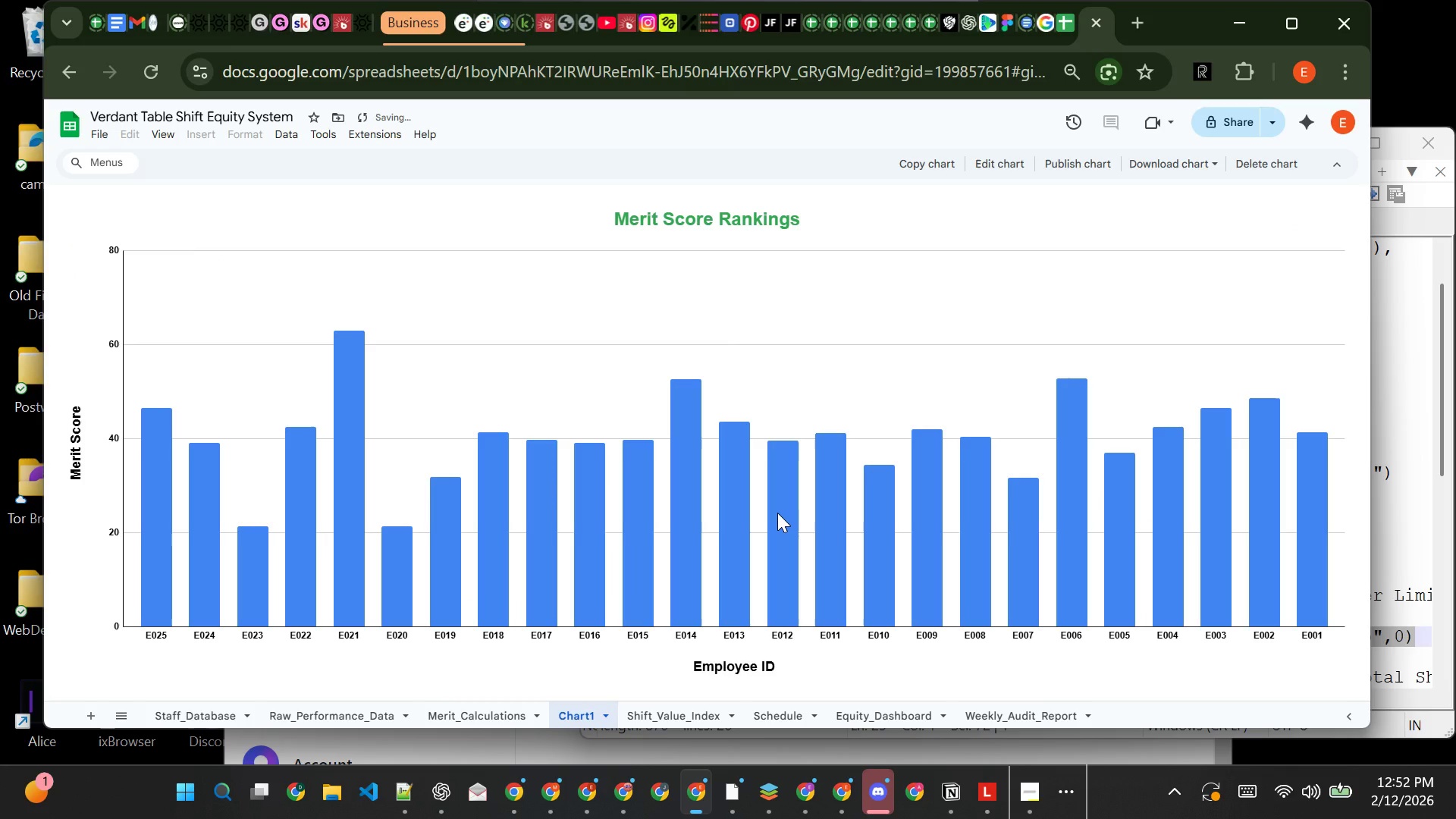 
key(Control+Z)
 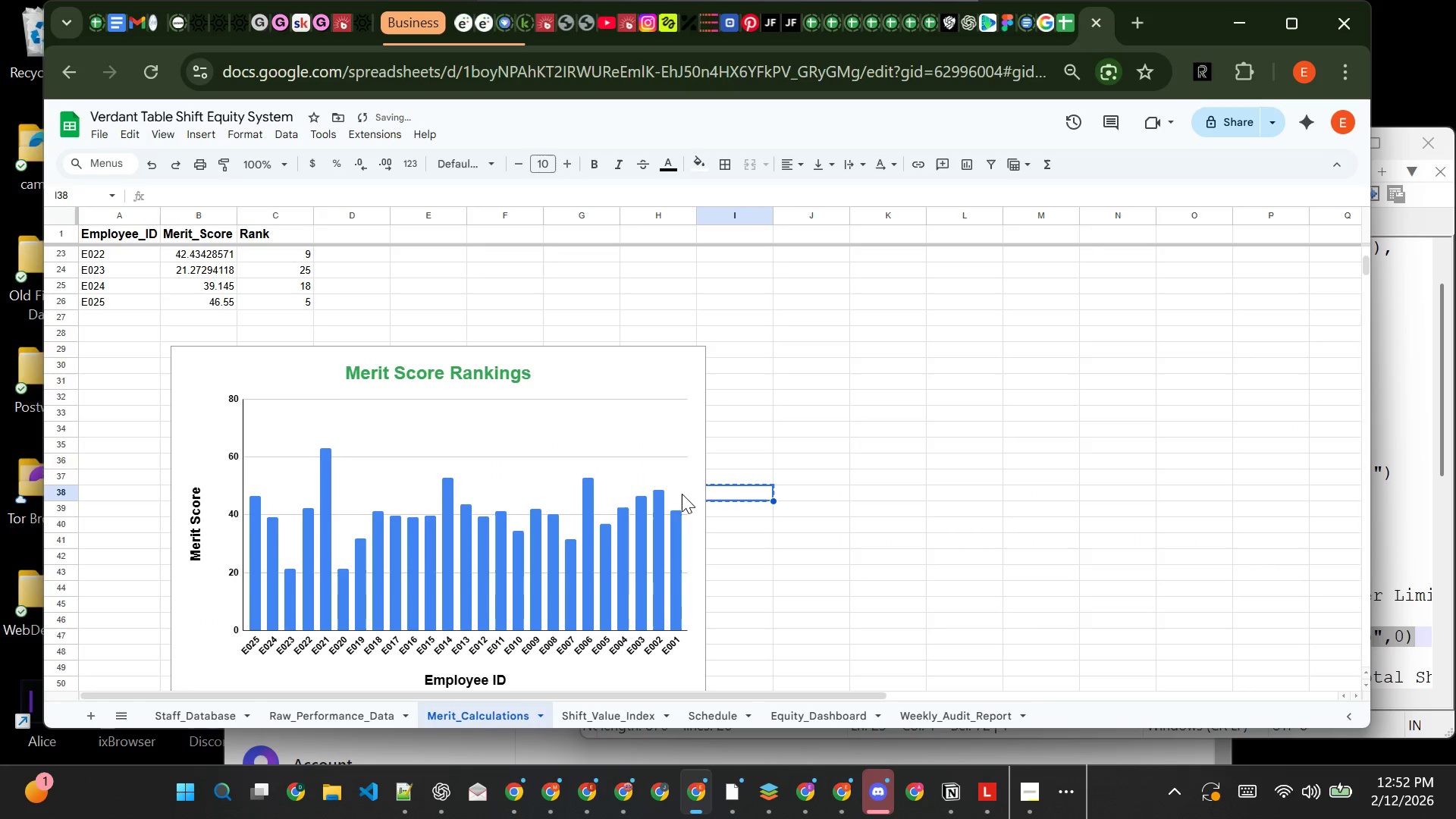 
left_click([651, 450])
 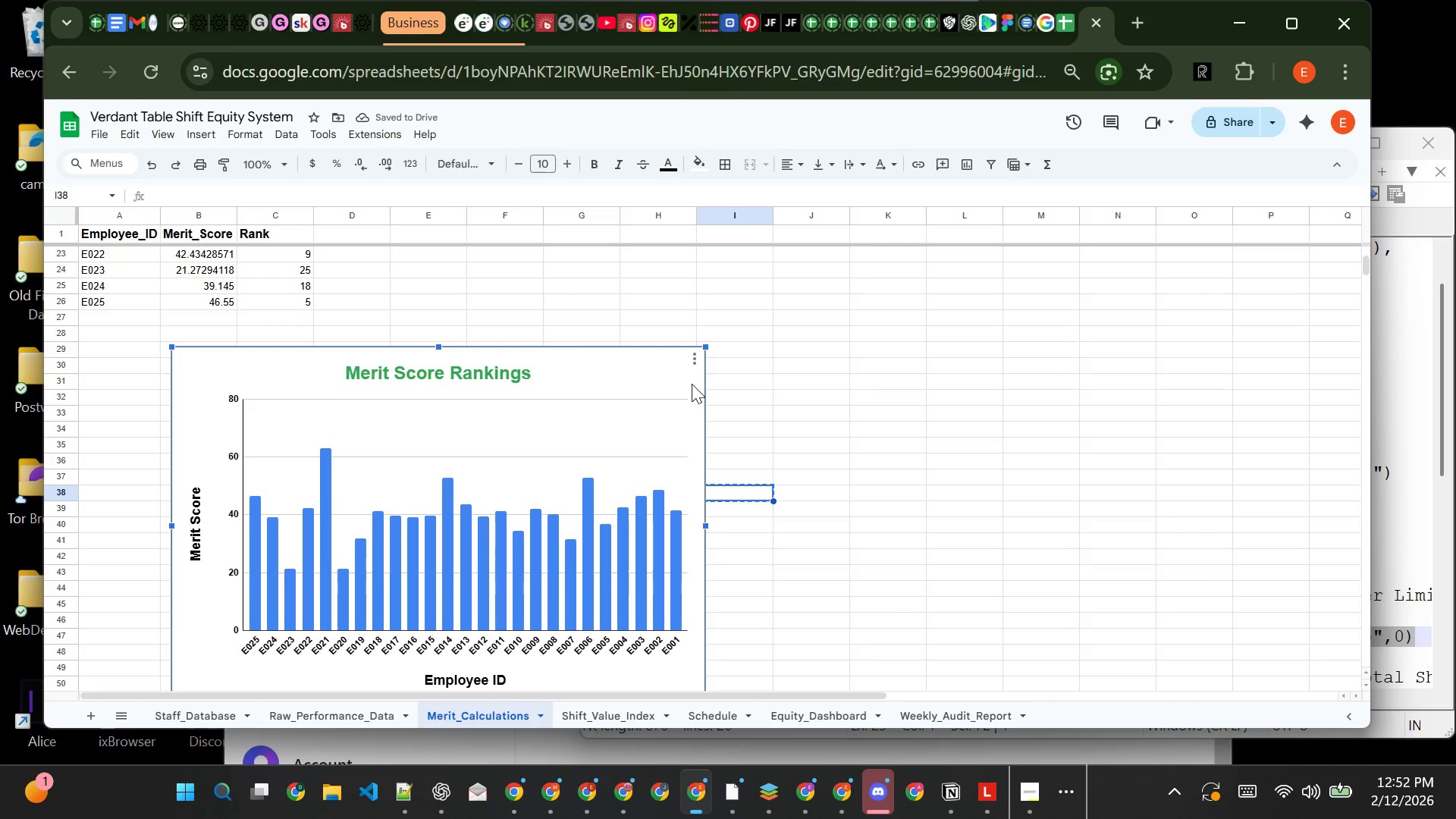 
hold_key(key=ControlLeft, duration=0.89)
 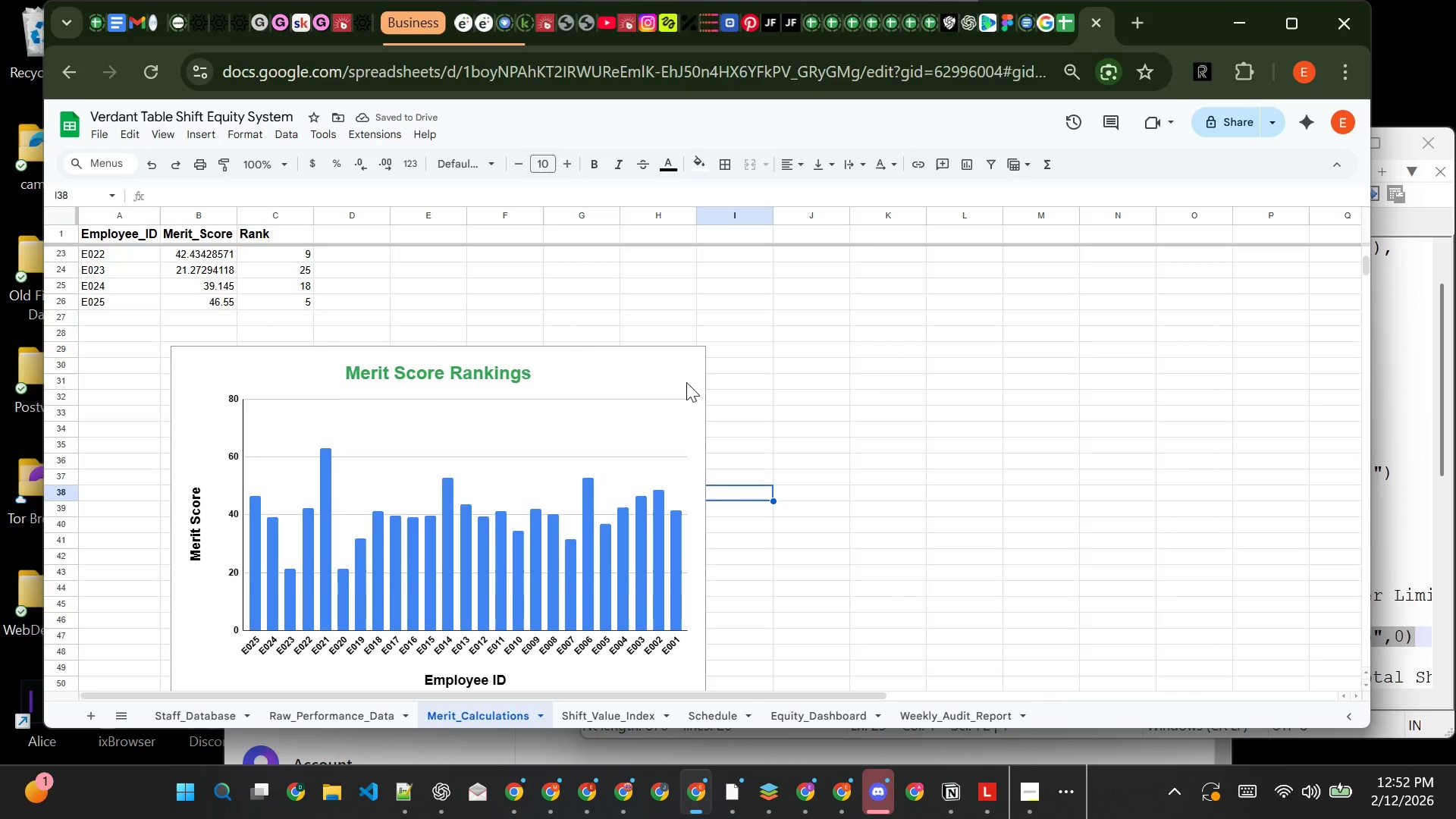 
hold_key(key=X, duration=0.33)
 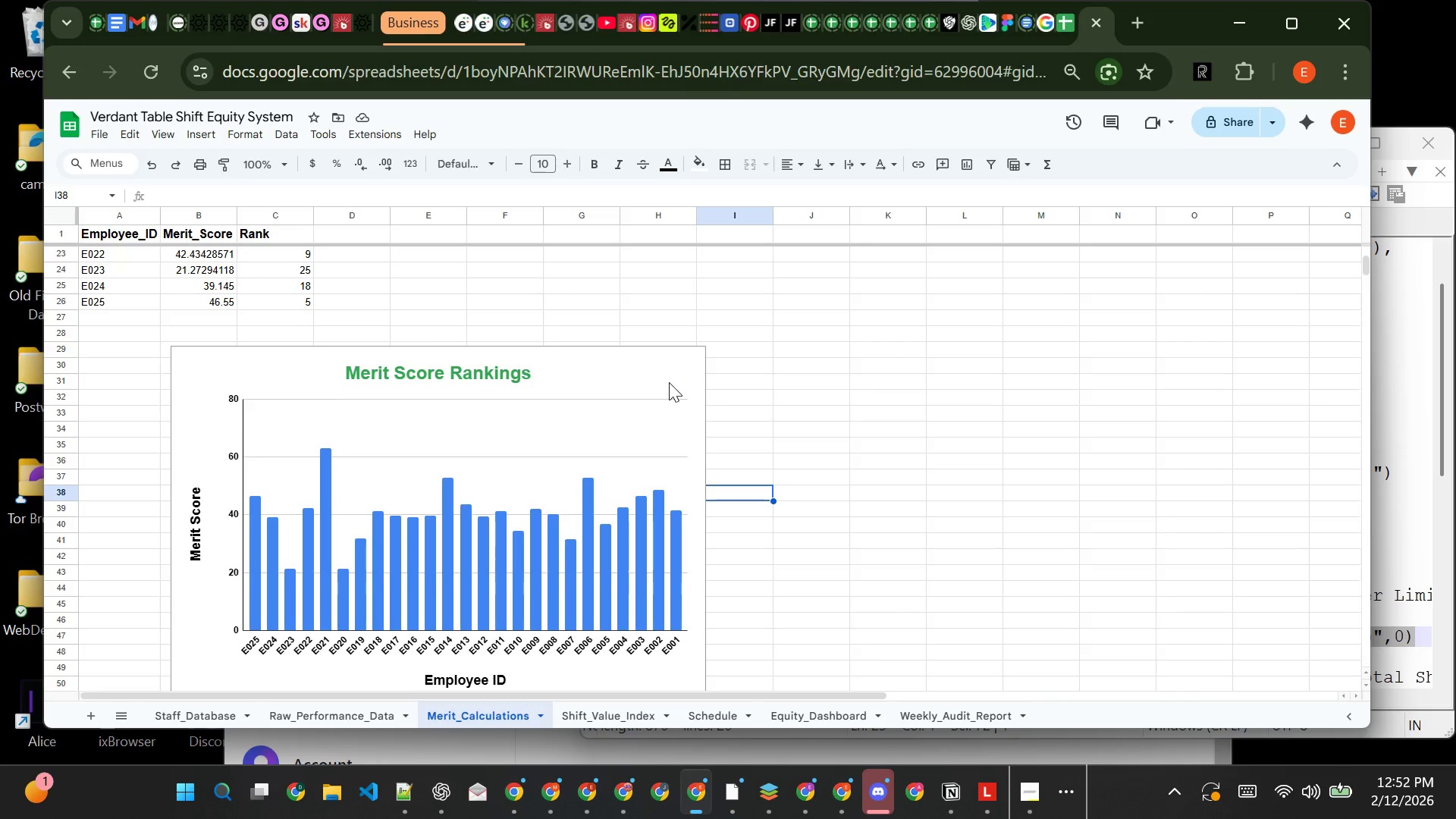 
left_click([669, 382])
 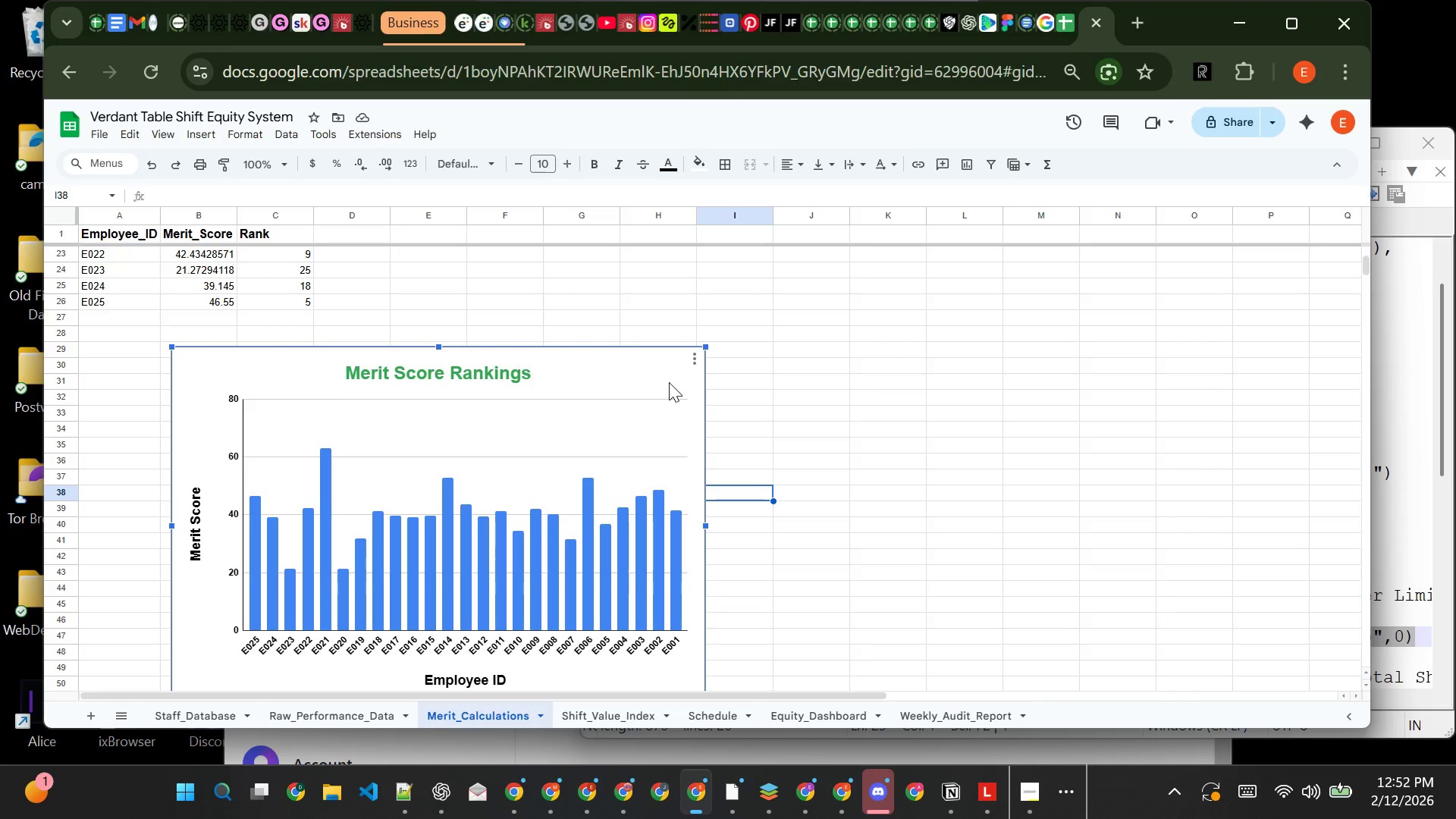 
right_click([669, 382])
 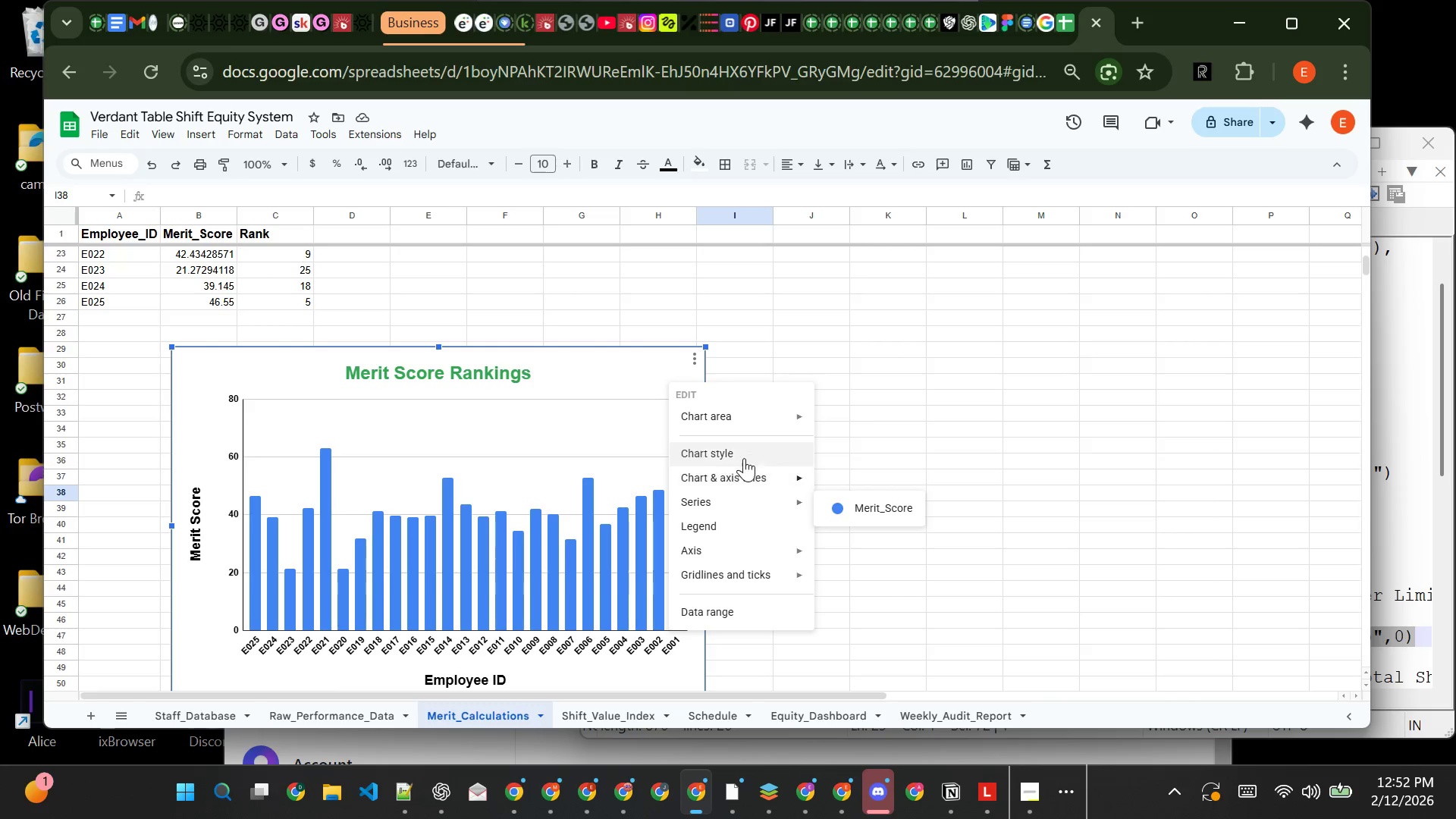 
mouse_move([758, 443])